 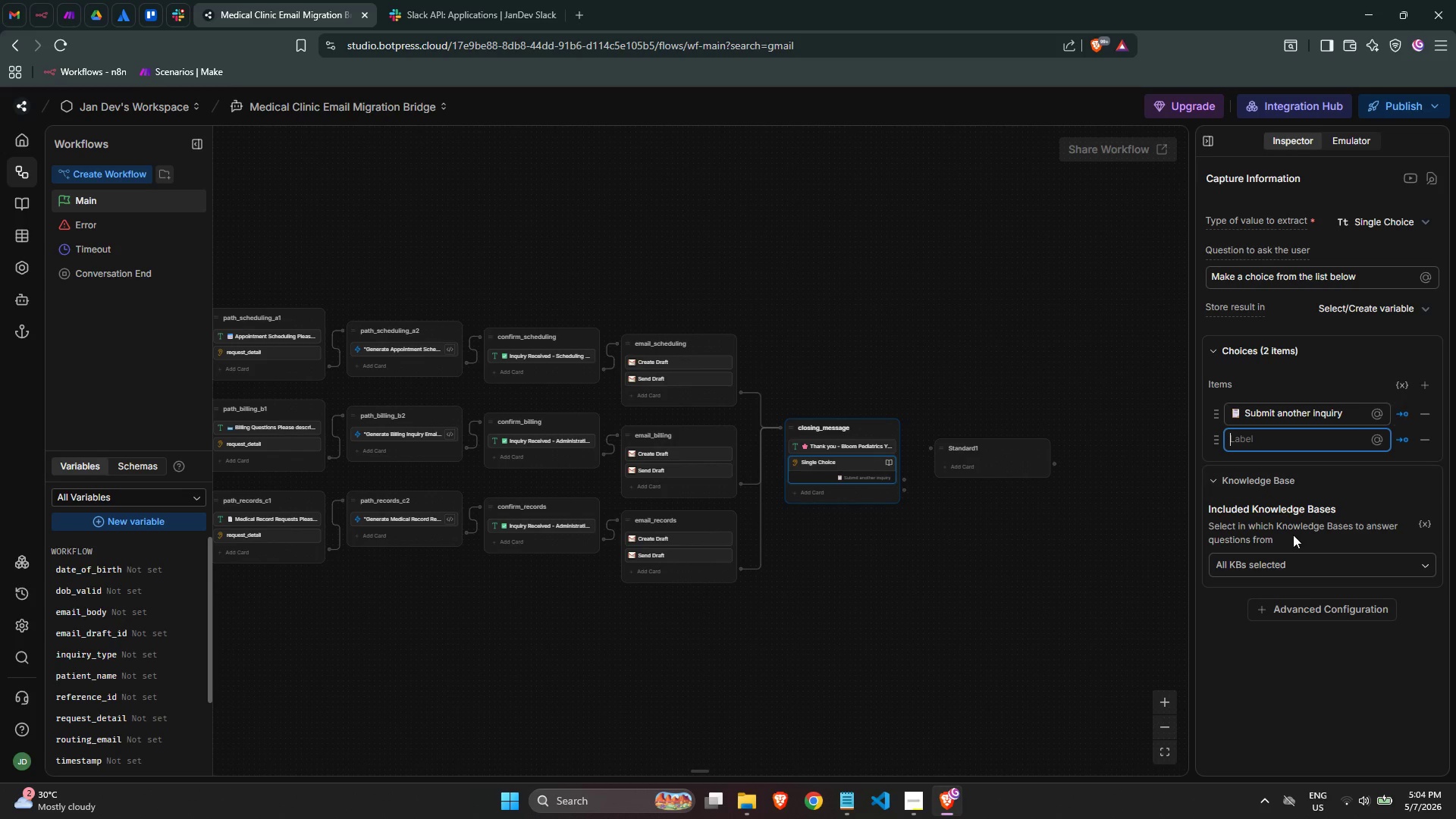 
left_click([1269, 443])
 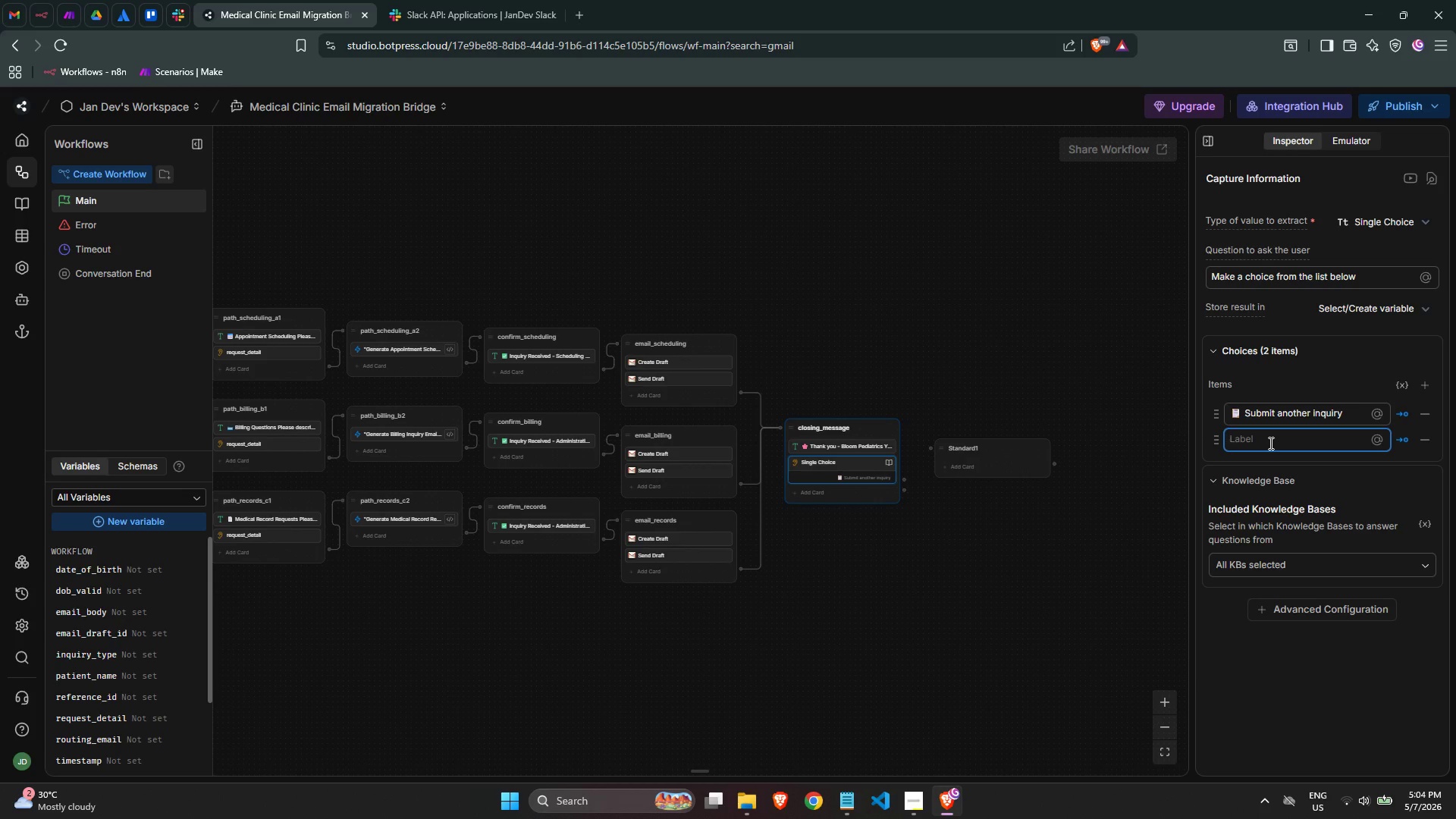 
hold_key(key=ShiftLeft, duration=0.36)
 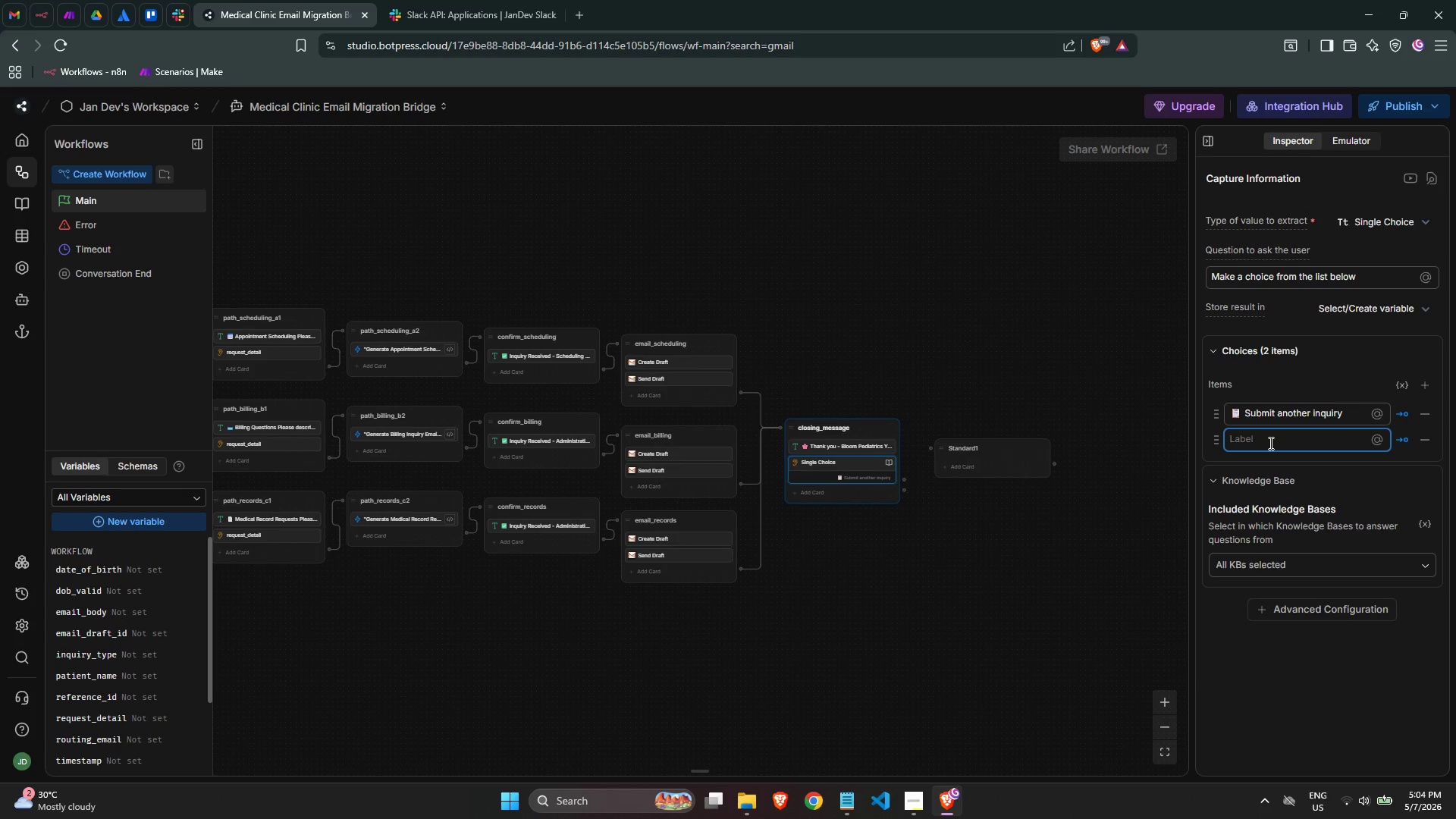 
key(Meta+MetaLeft)
 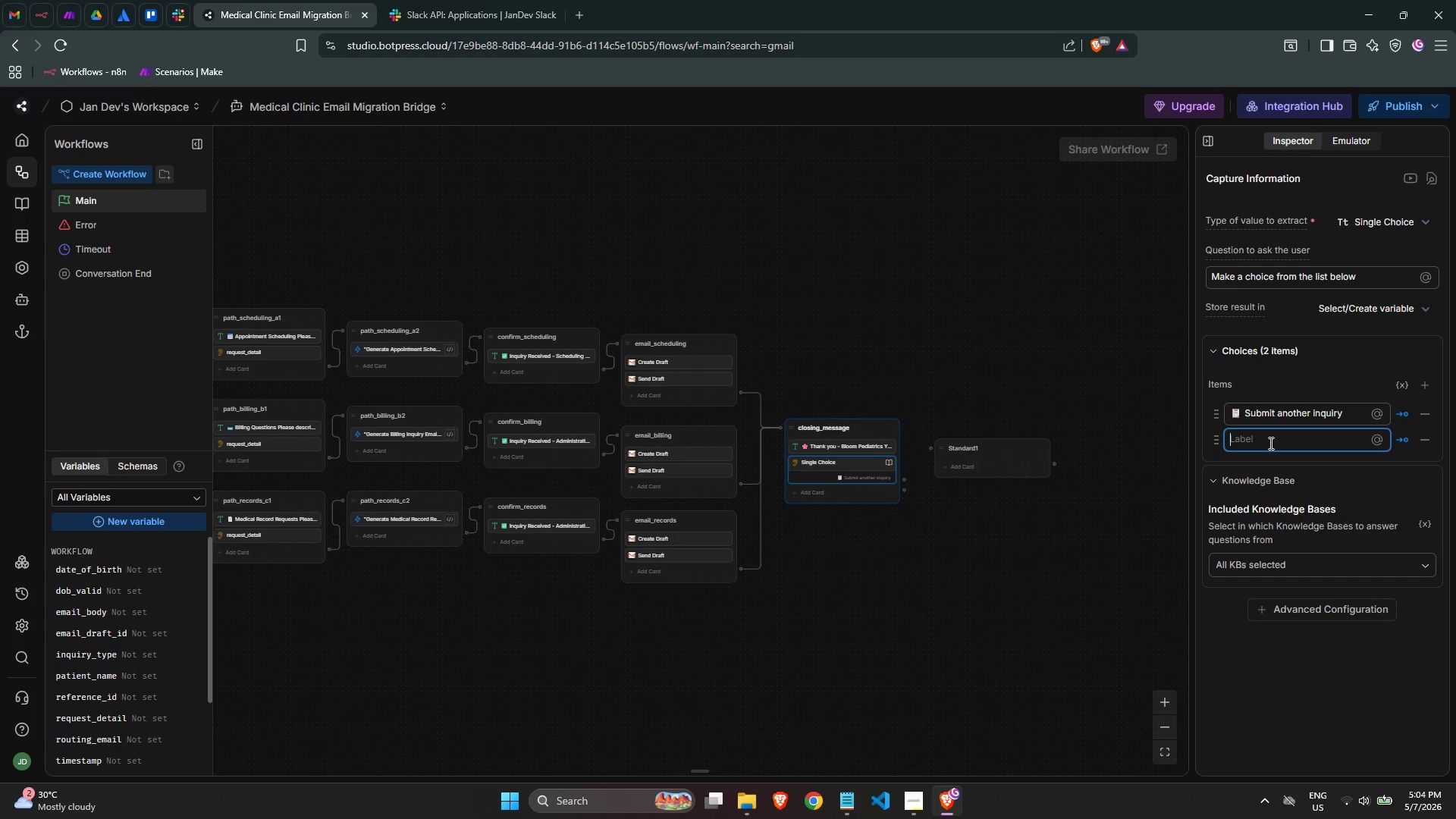 
key(Meta+Period)
 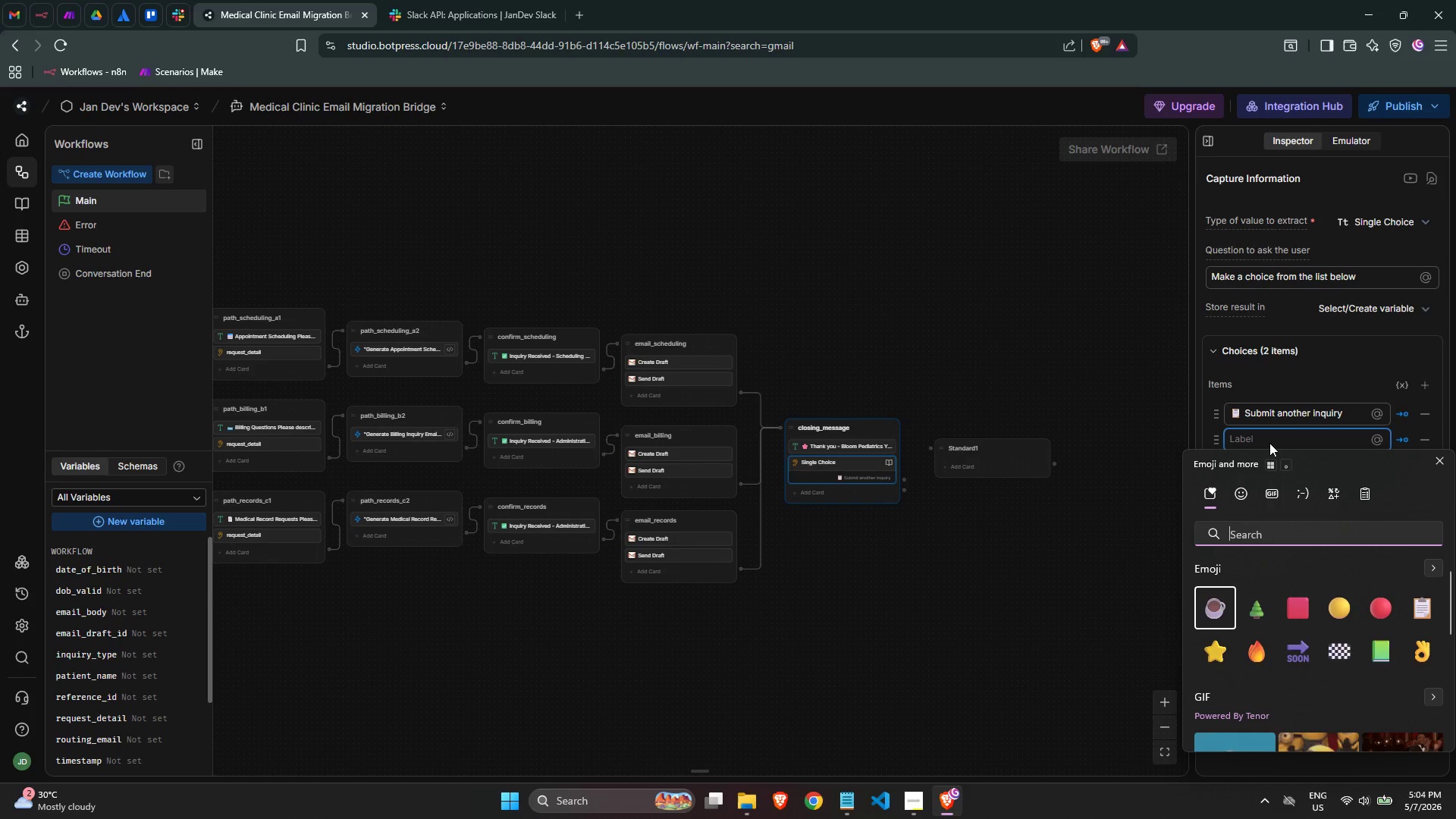 
type(chec)
 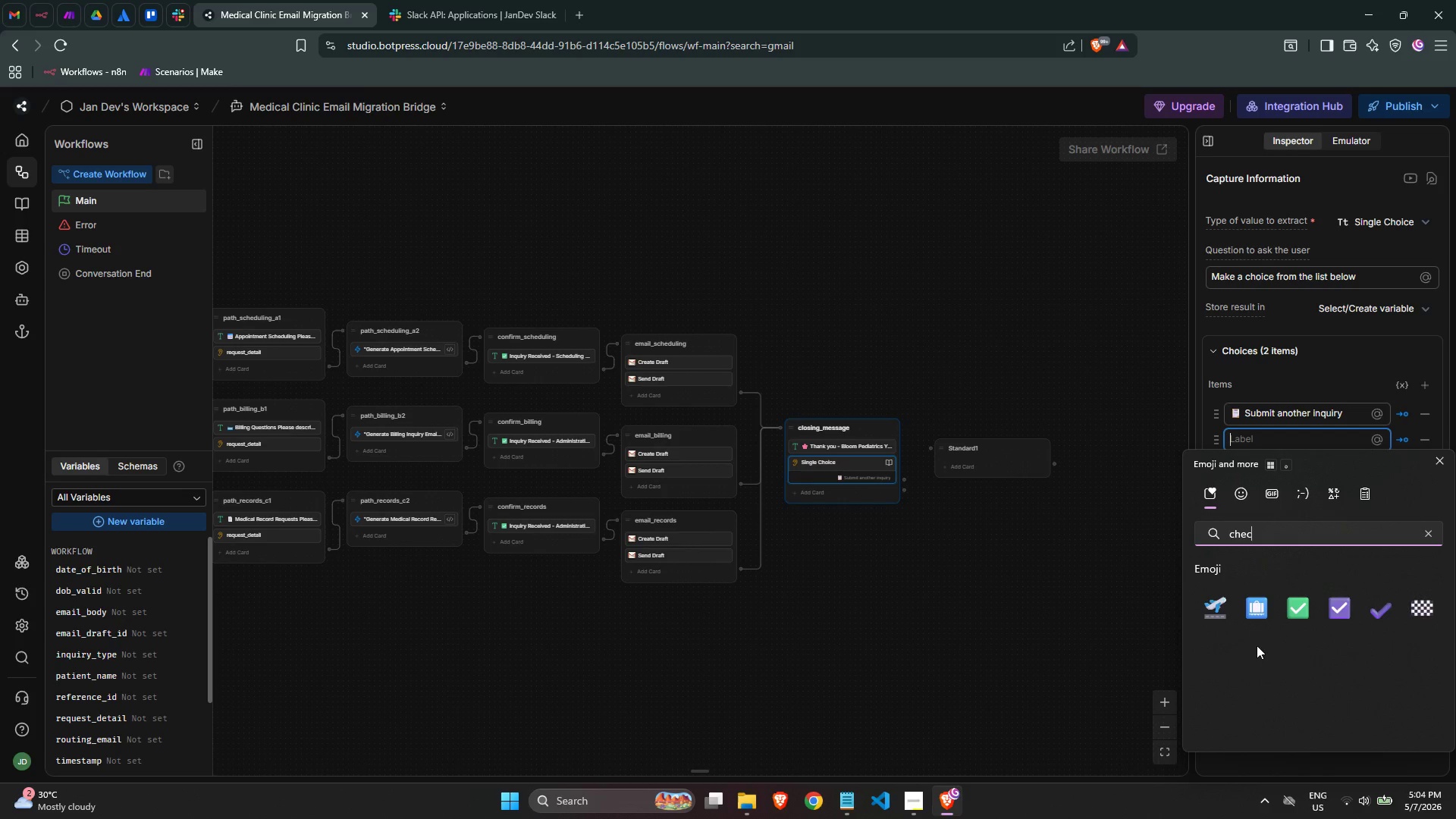 
left_click([1297, 611])
 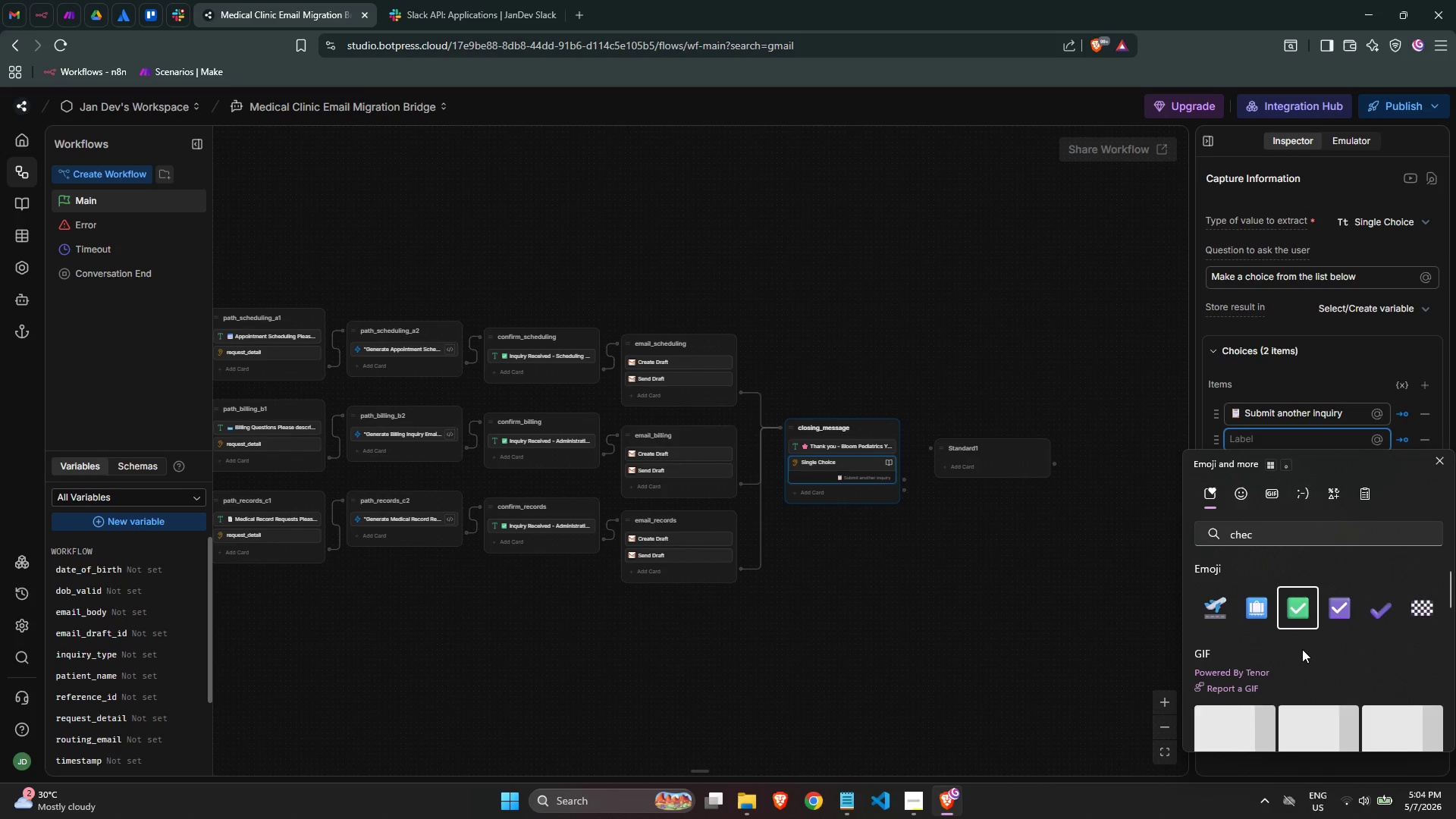 
type( That's a;;,, thank)
key(Backspace)
key(Backspace)
key(Backspace)
key(Backspace)
key(Backspace)
key(Backspace)
key(Backspace)
key(Backspace)
key(Backspace)
key(Backspace)
type(ll )
key(Backspace)
key(Backspace)
type(l, thank you)
 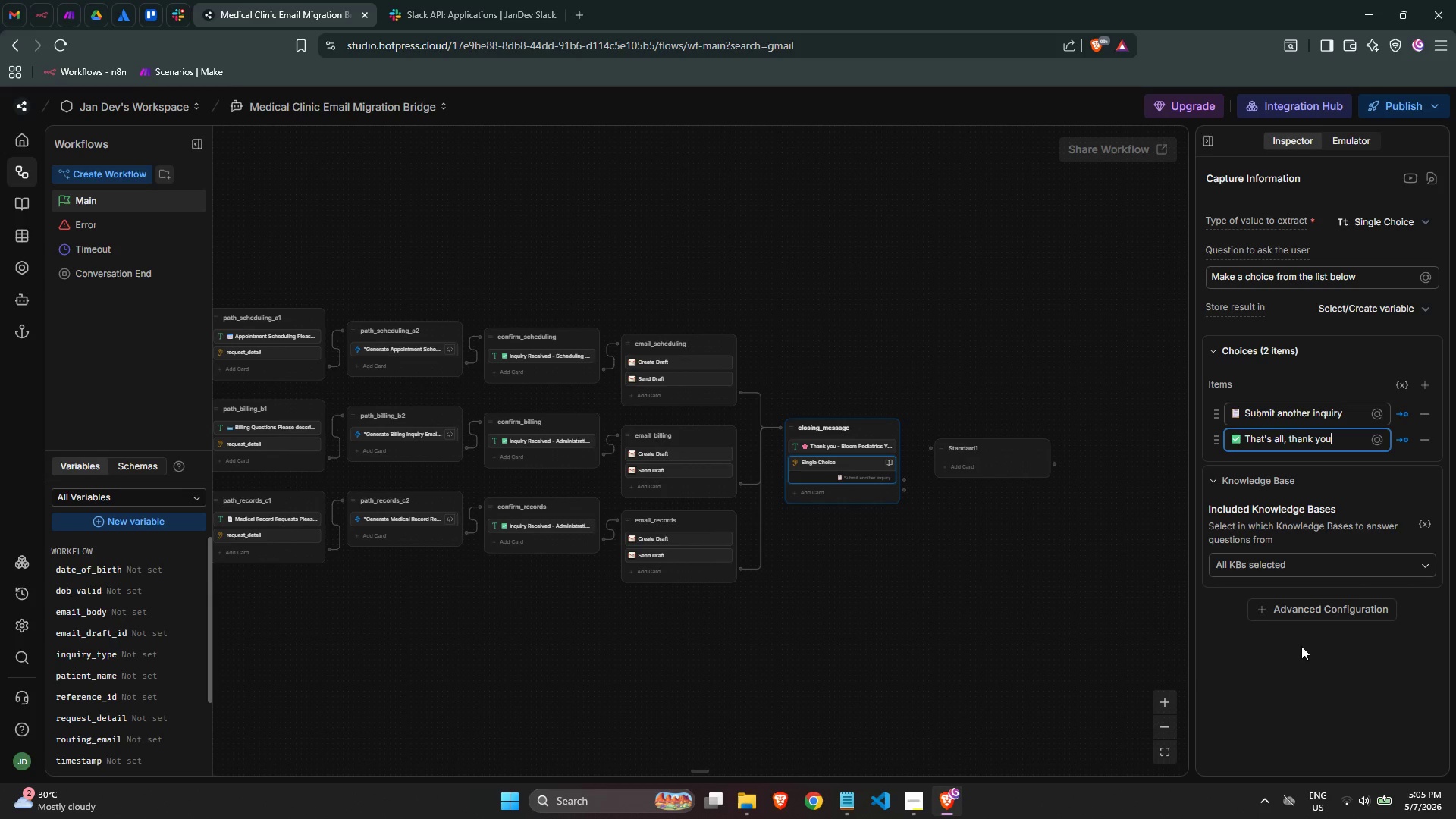 
left_click([1301, 657])
 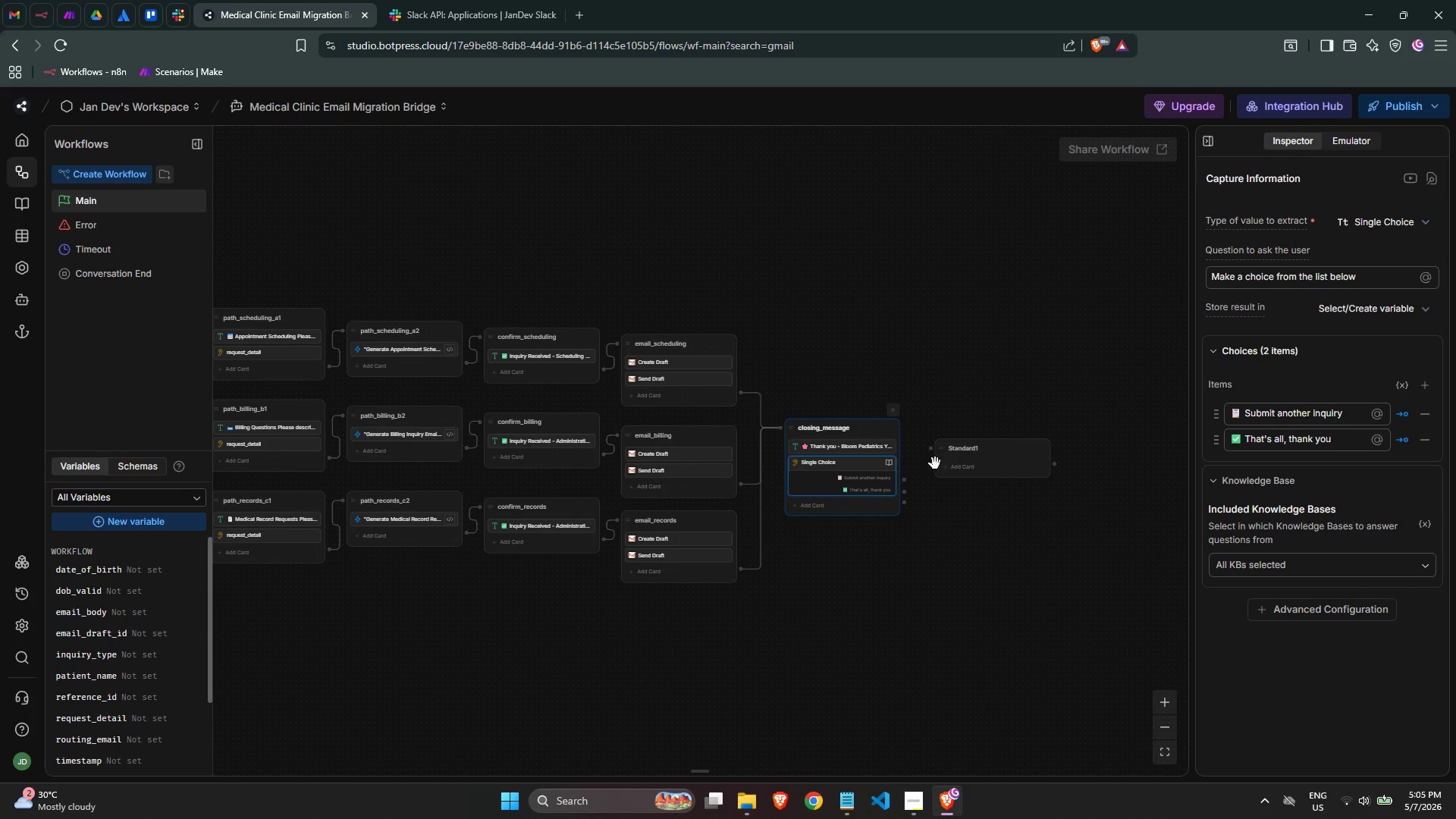 
right_click([949, 457])
 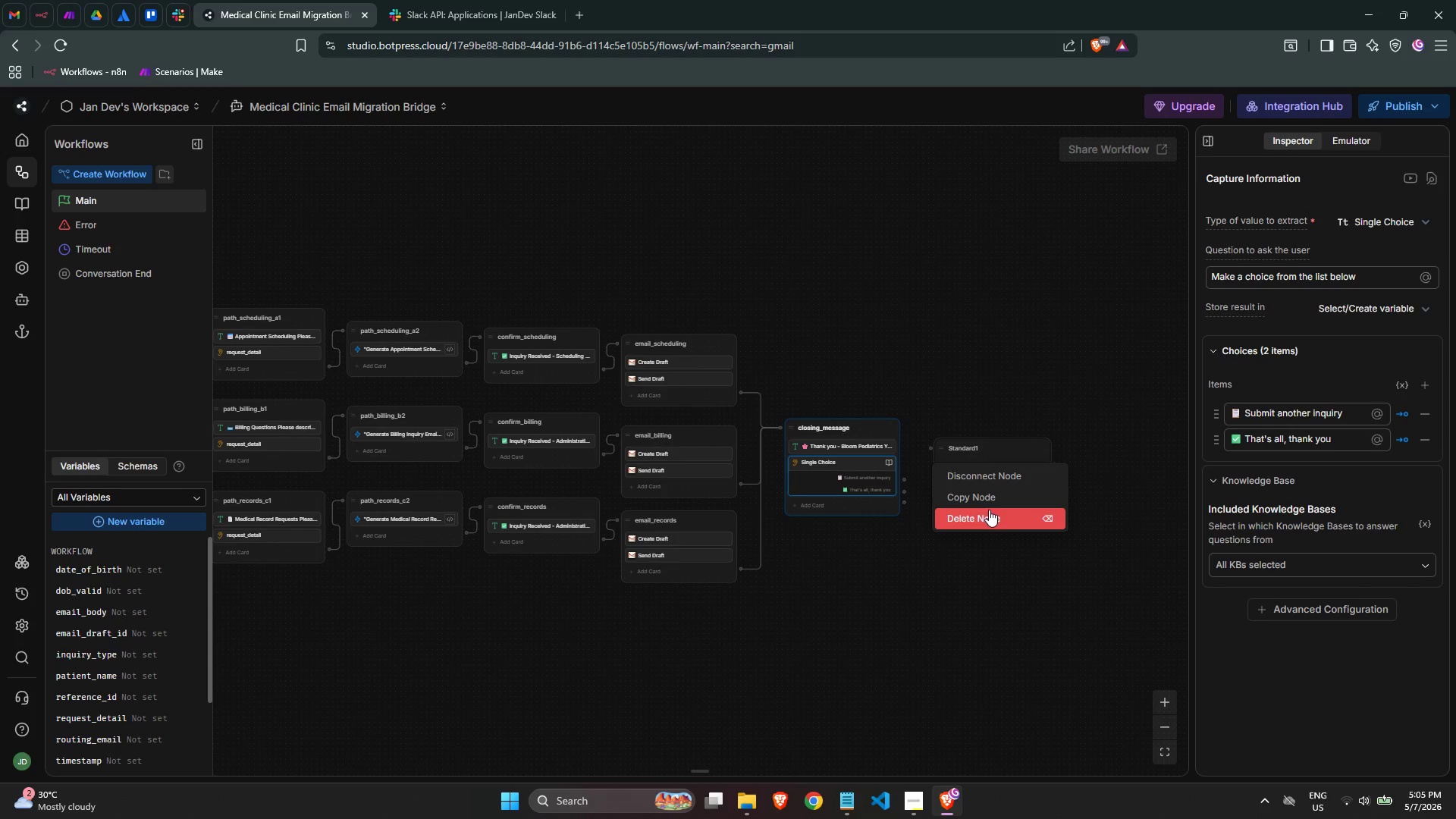 
left_click([987, 514])
 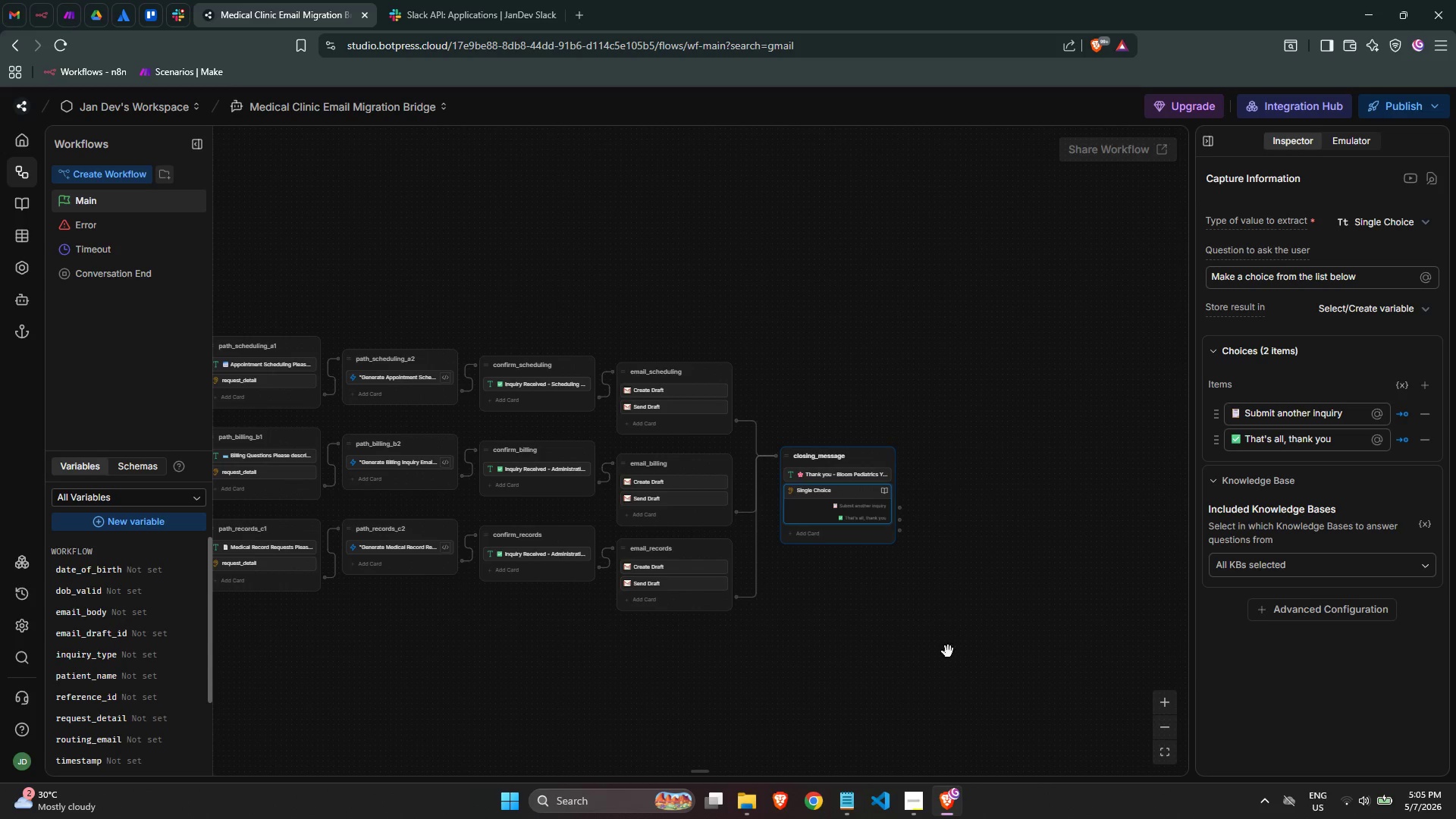 
wait(5.08)
 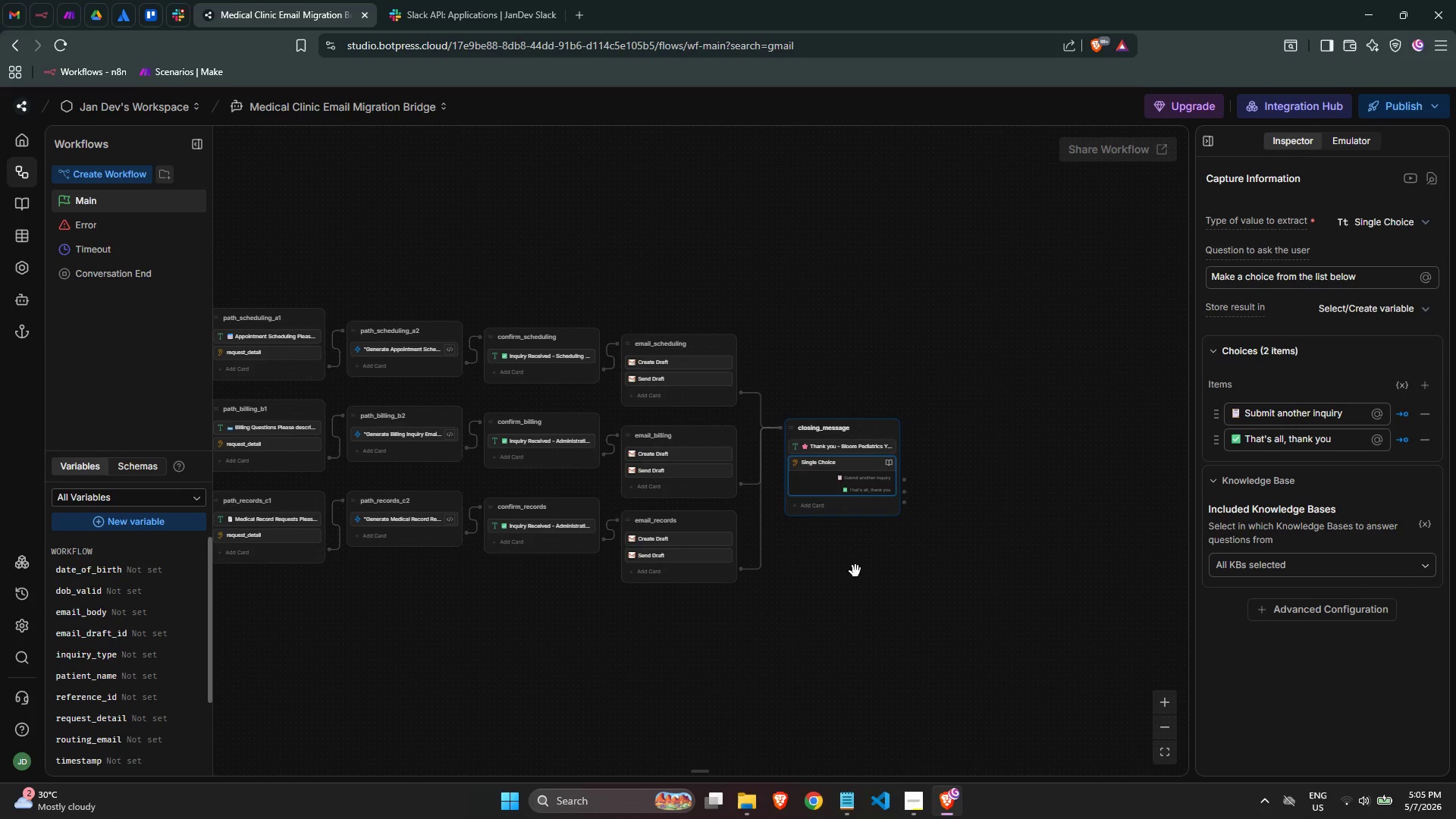 
left_click([915, 799])